 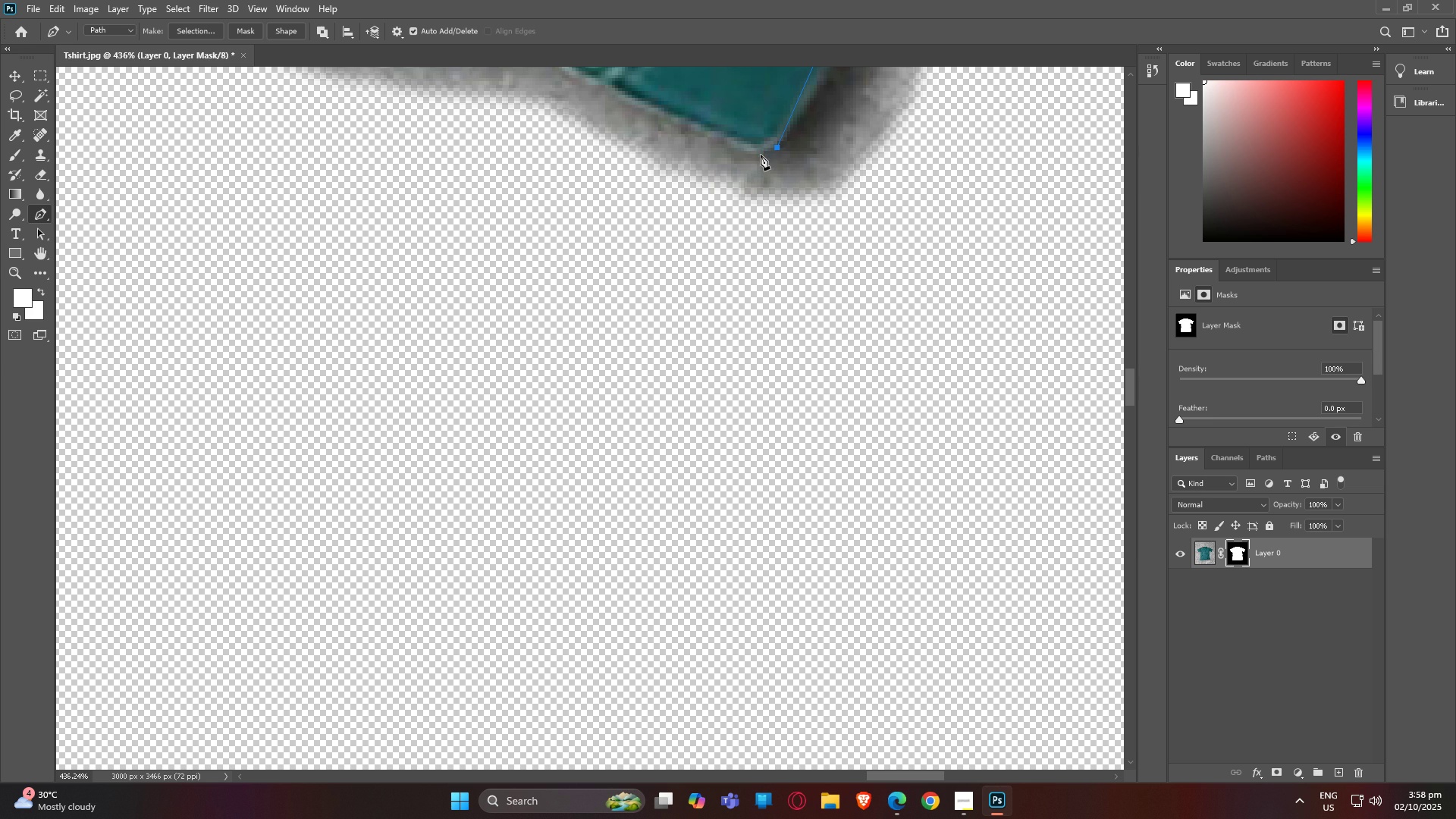 
left_click([761, 155])
 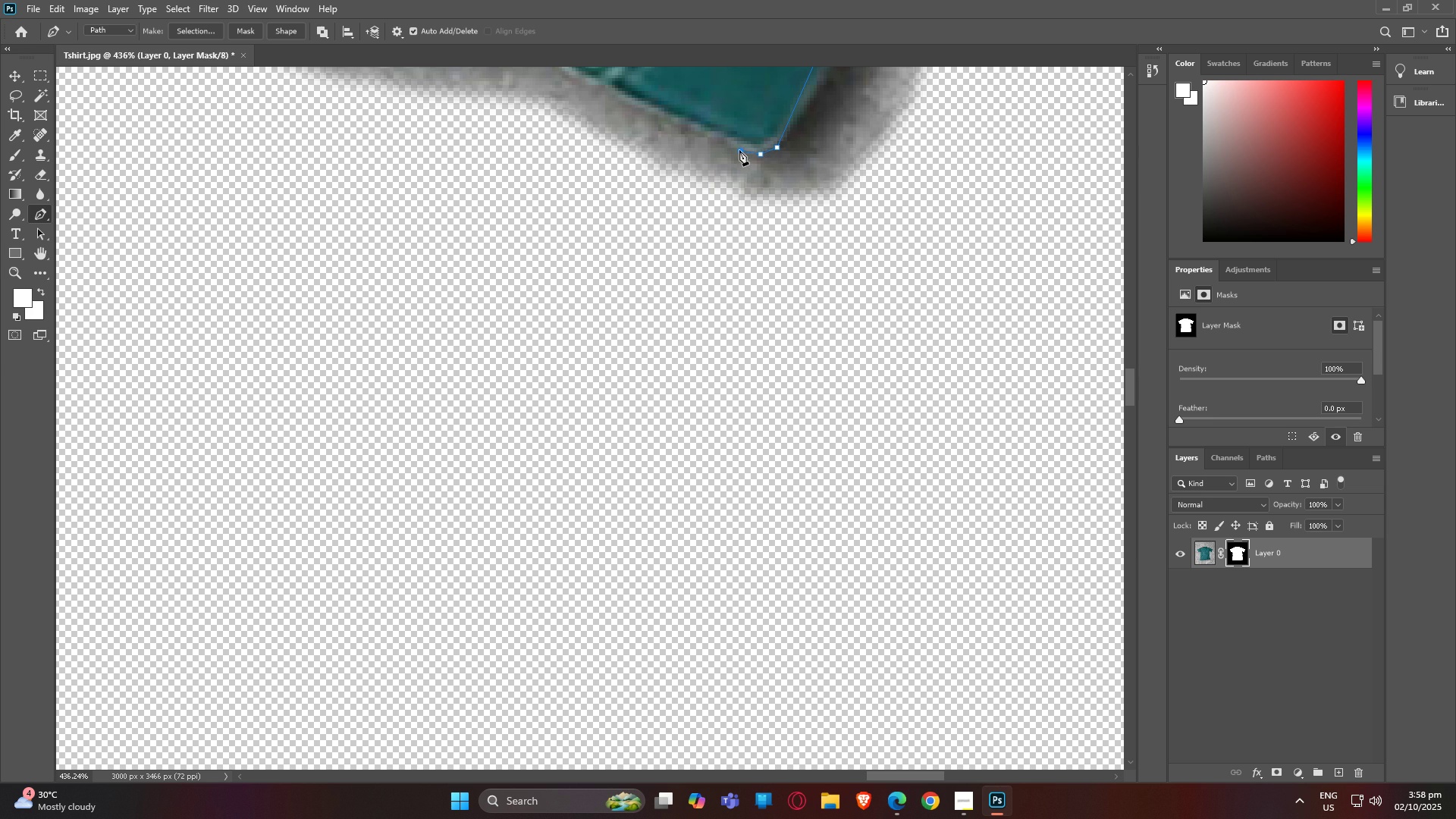 
left_click([739, 150])
 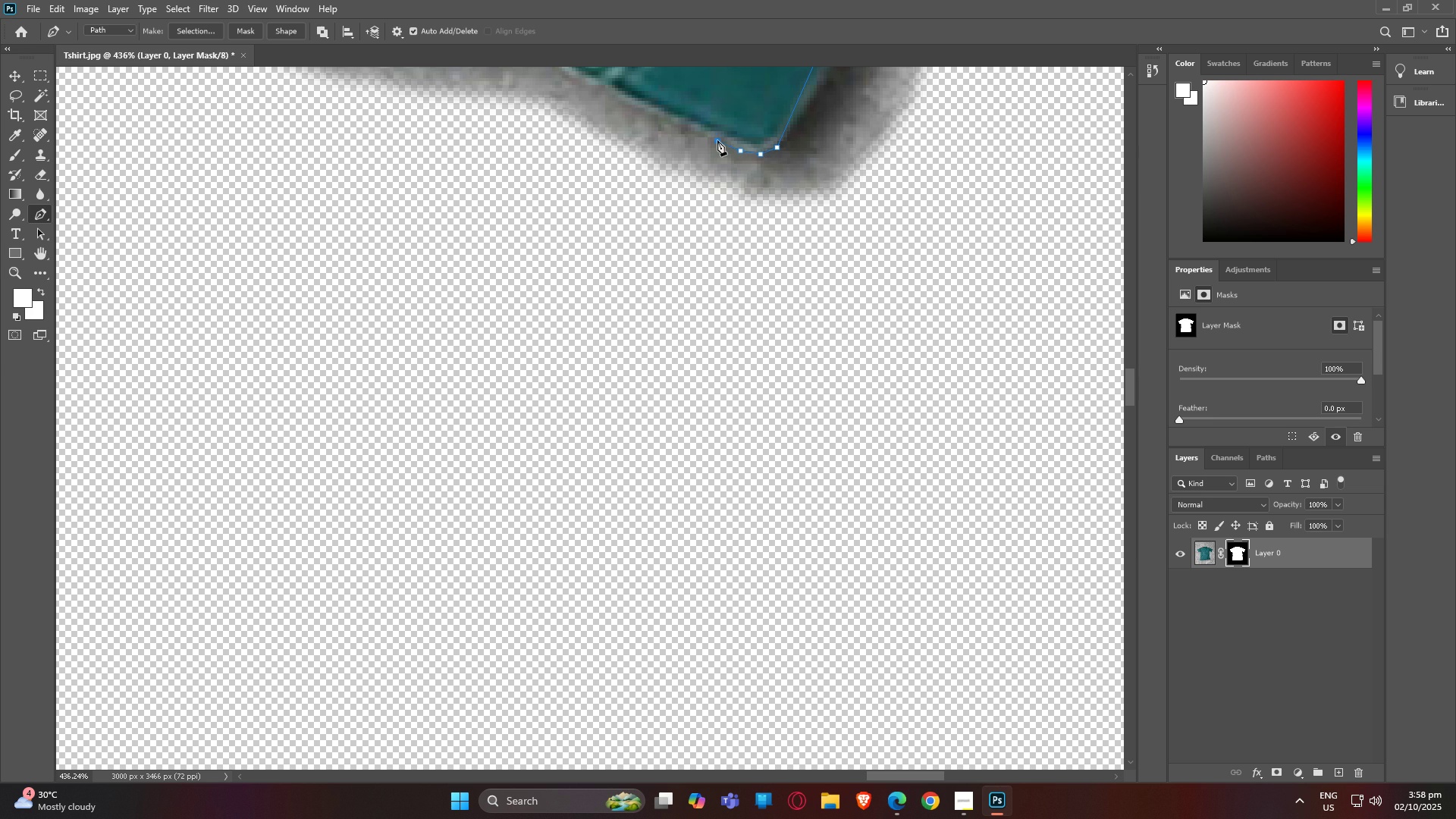 
left_click([717, 140])
 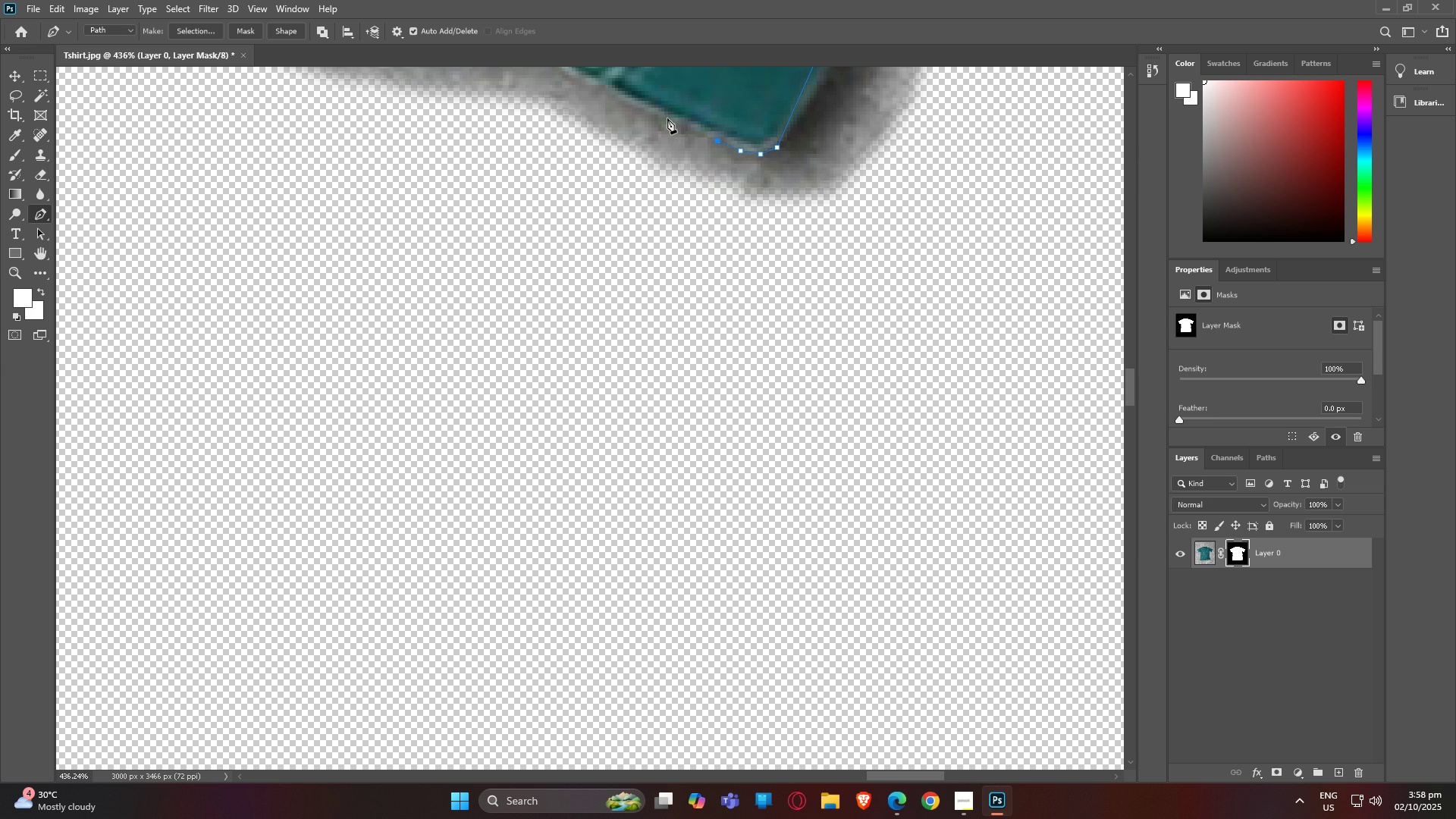 
left_click([667, 118])
 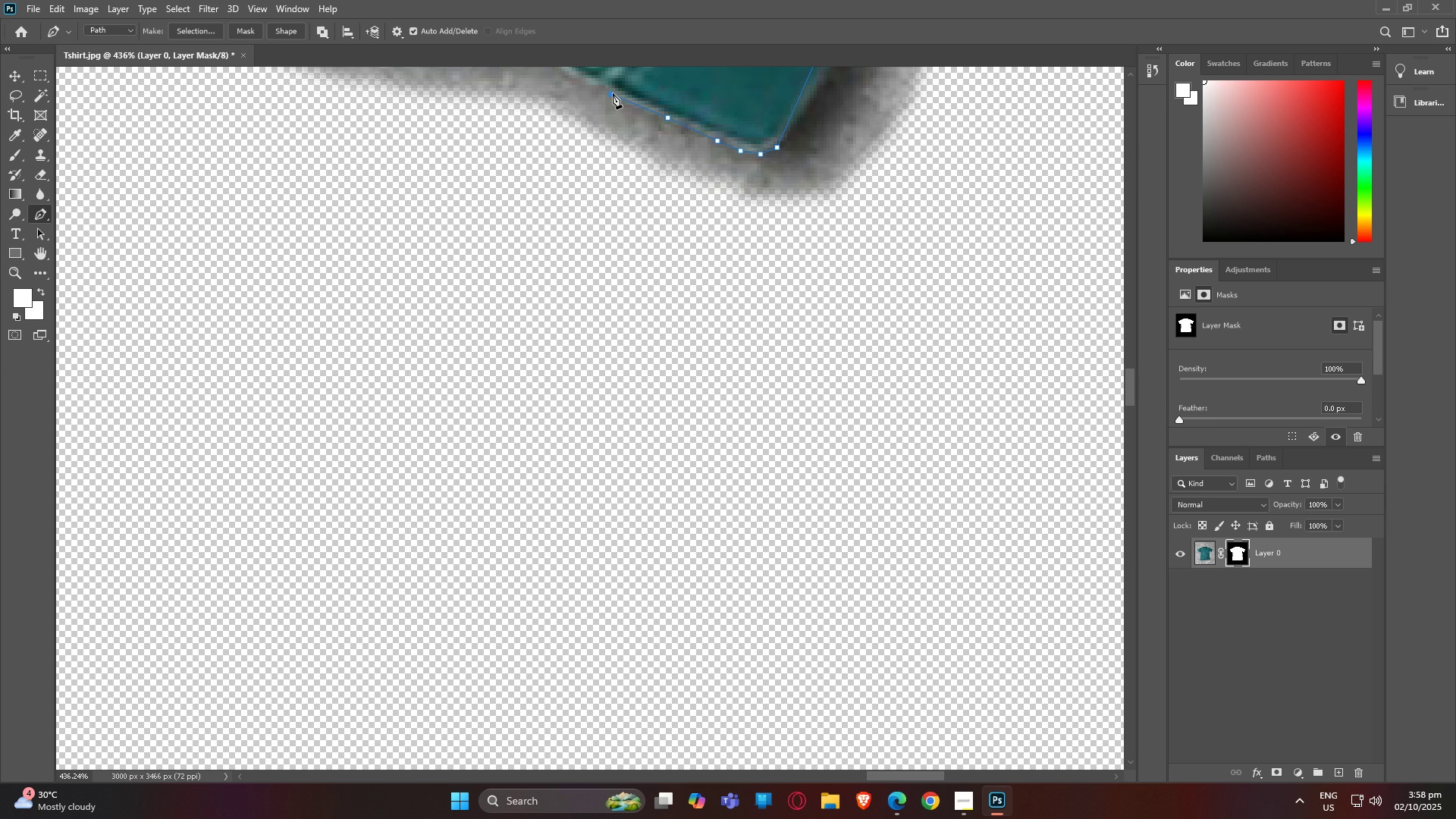 
left_click([613, 93])
 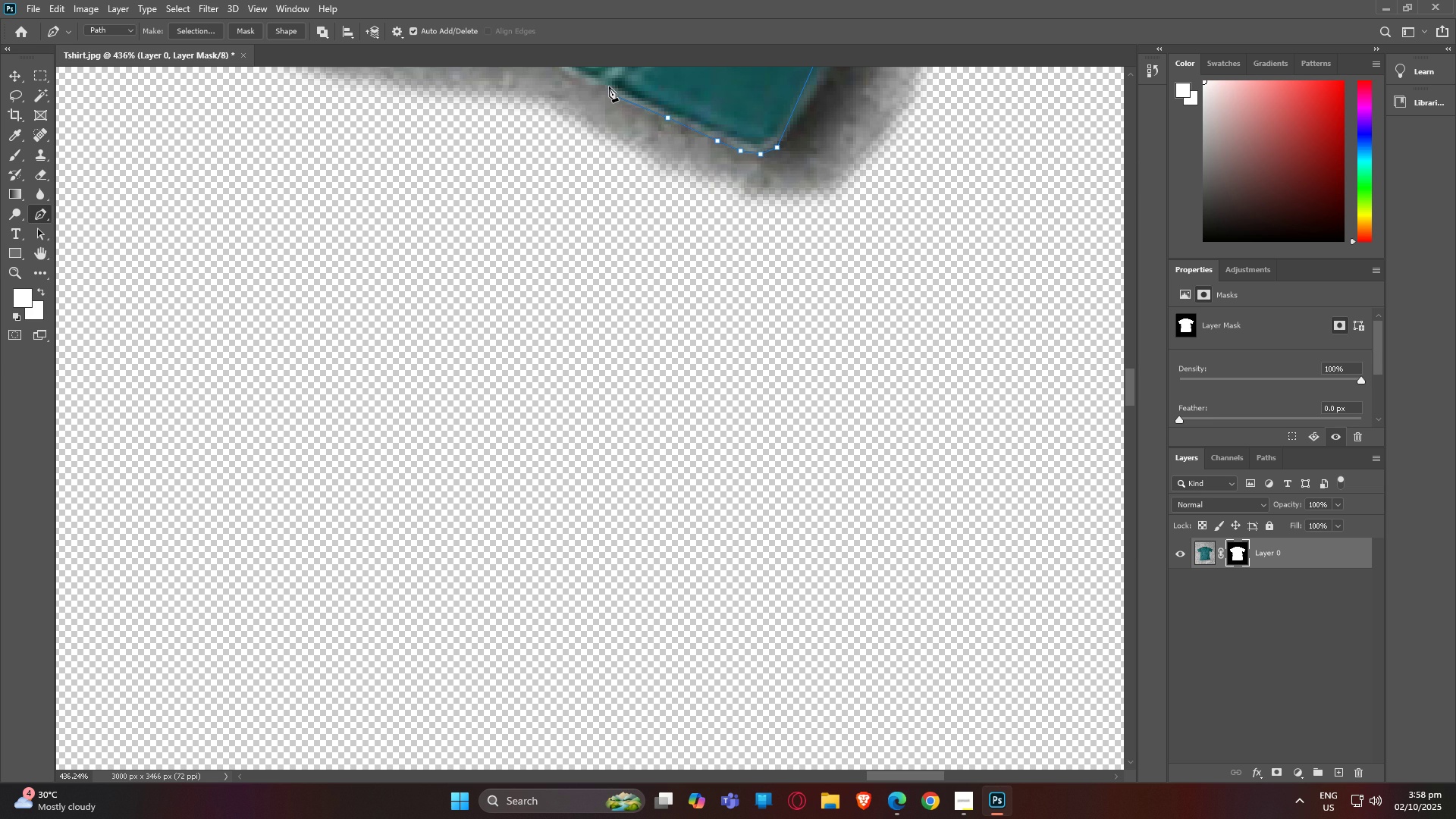 
left_click([608, 85])
 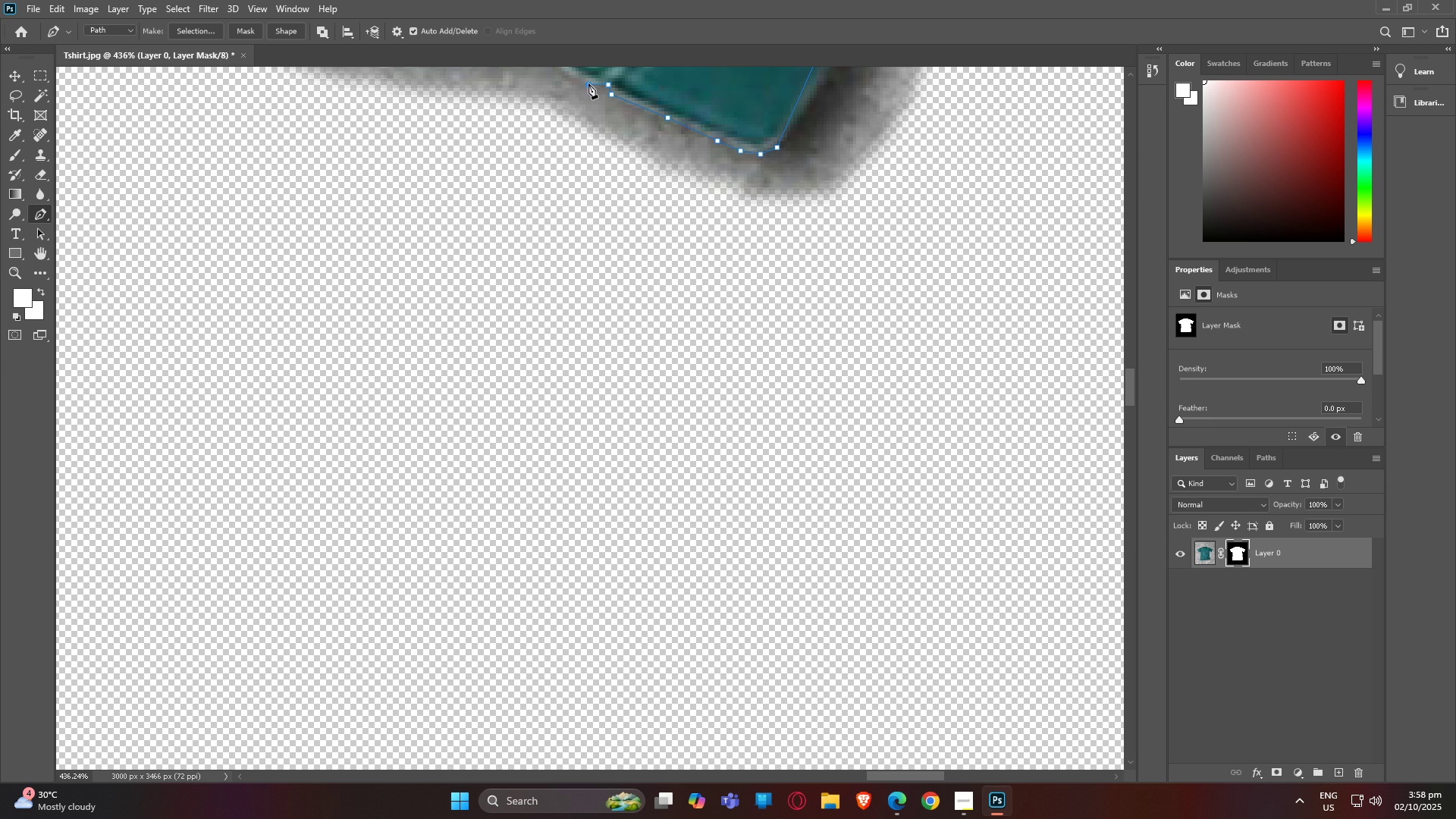 
left_click([588, 83])
 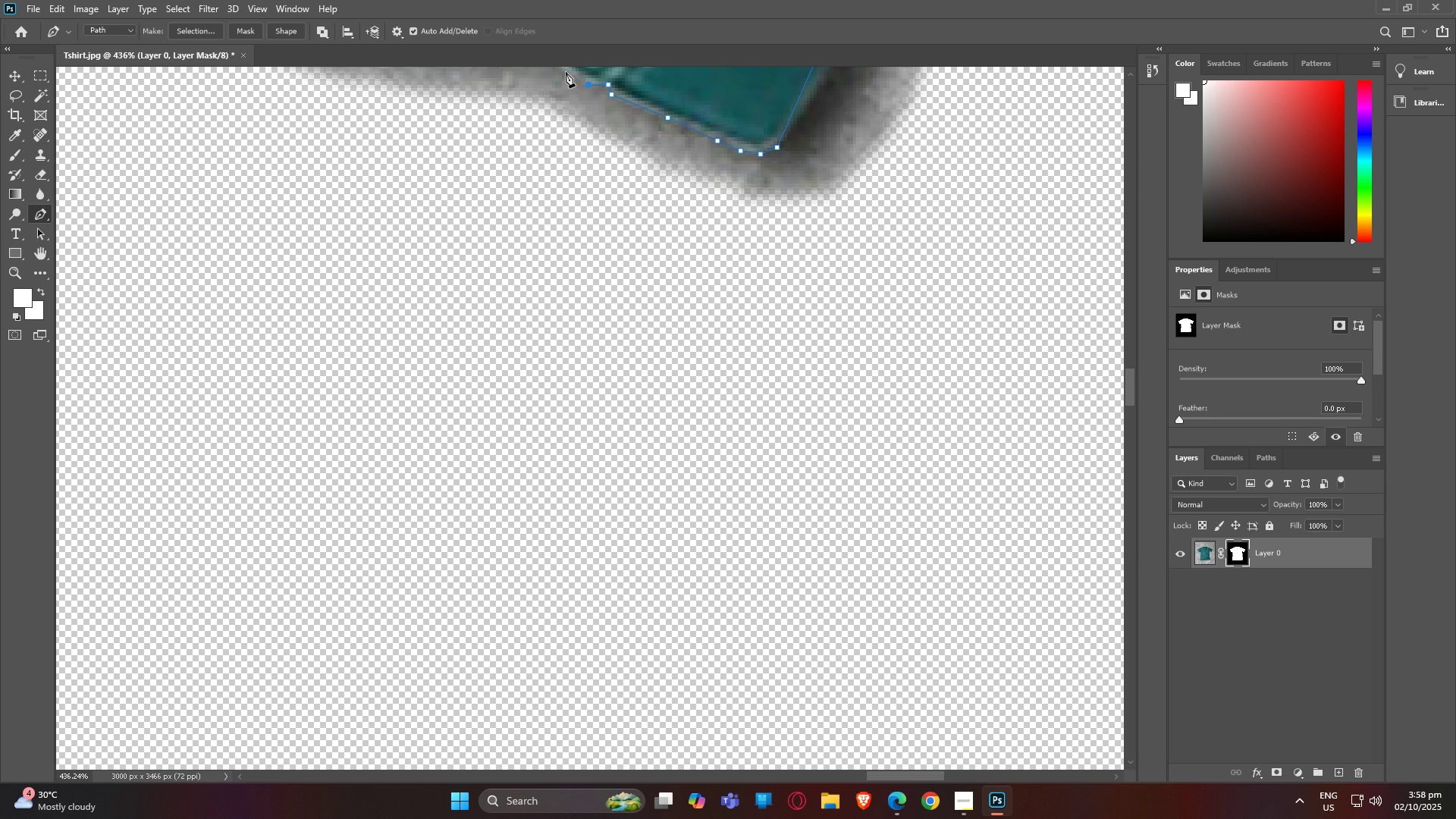 
type(hp)